 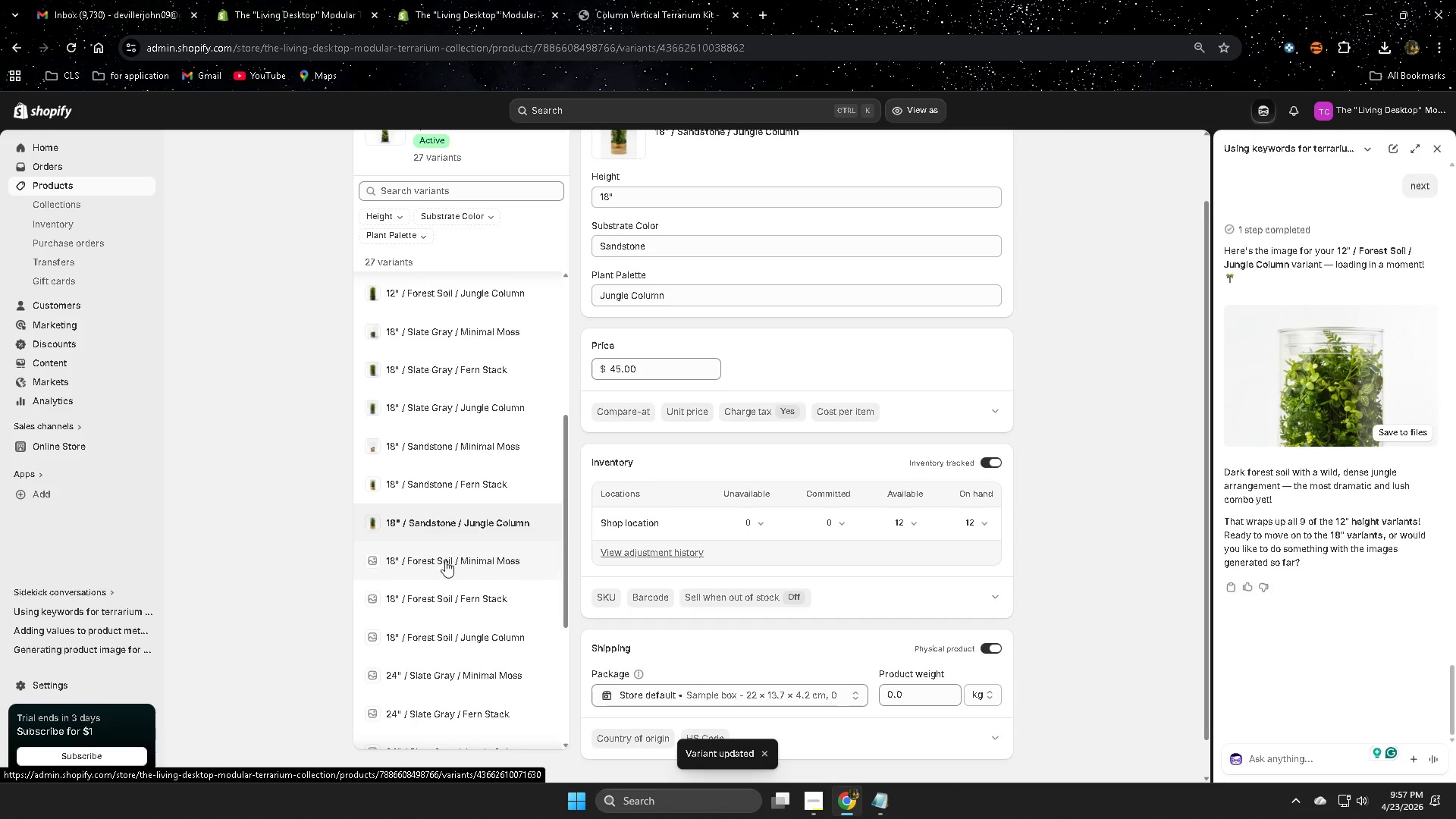 
left_click([371, 559])
 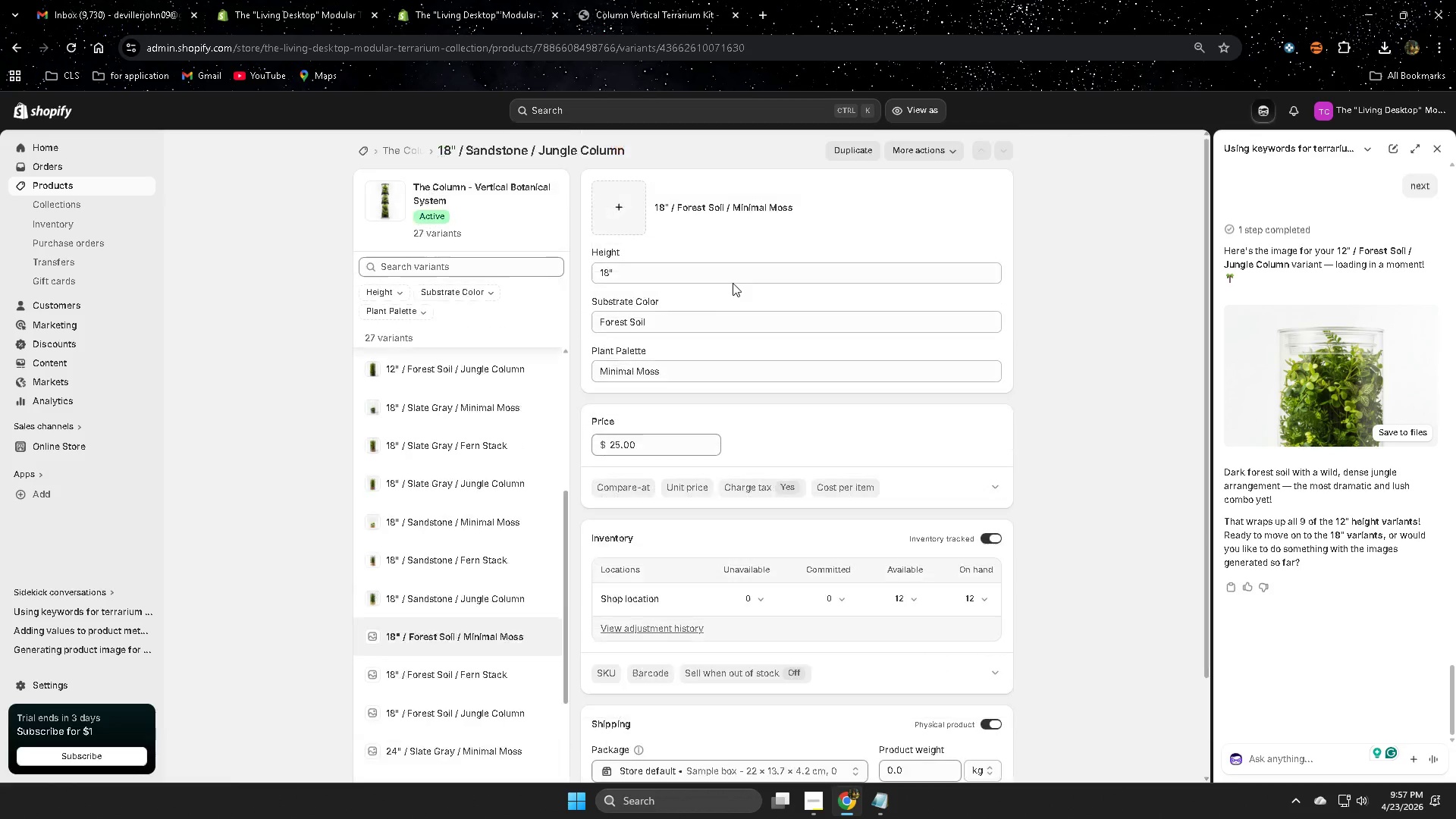 
scroll: coordinate [538, 552], scroll_direction: down, amount: 1.0
 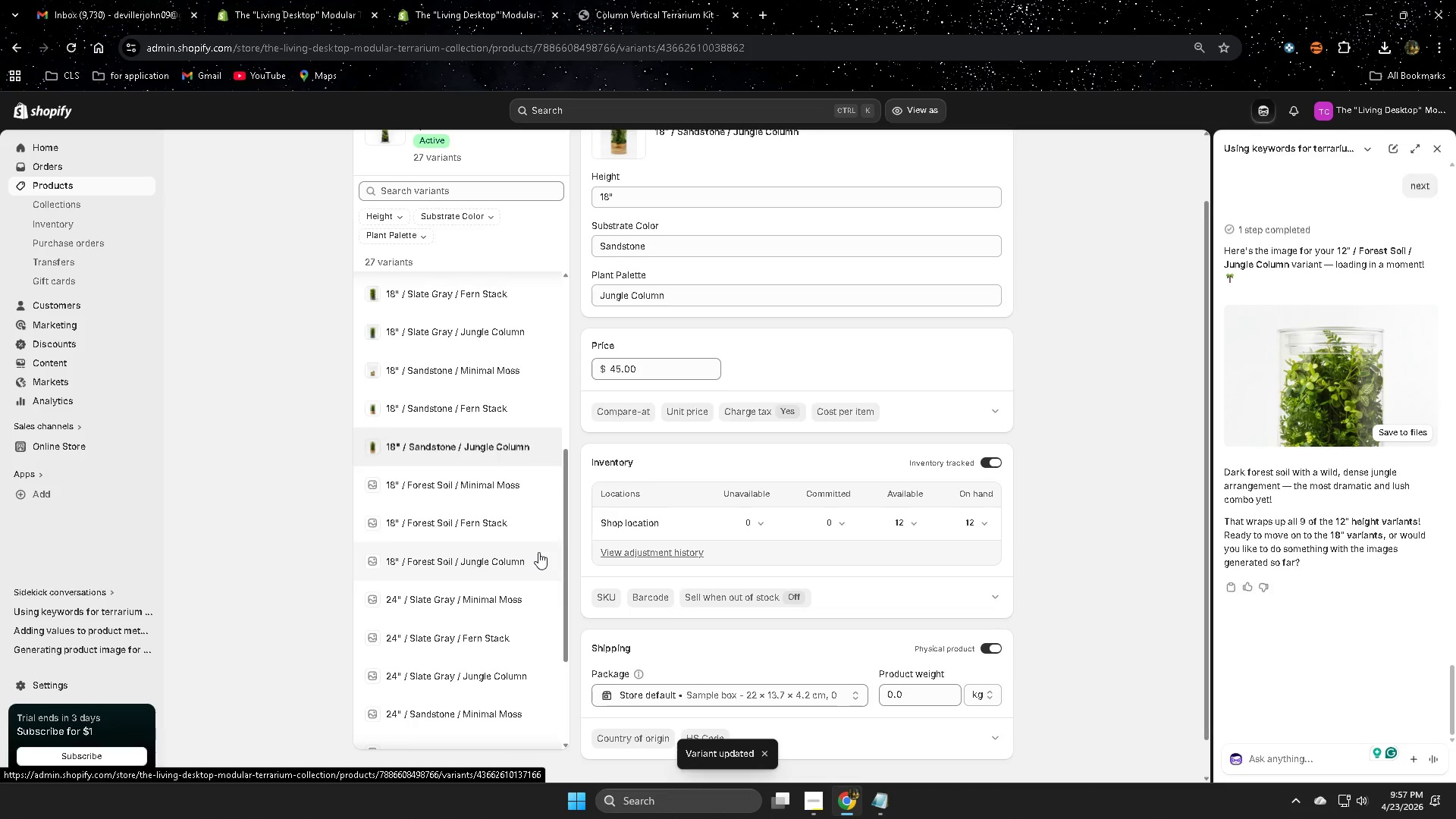 
scroll: coordinate [538, 552], scroll_direction: up, amount: 1.0
 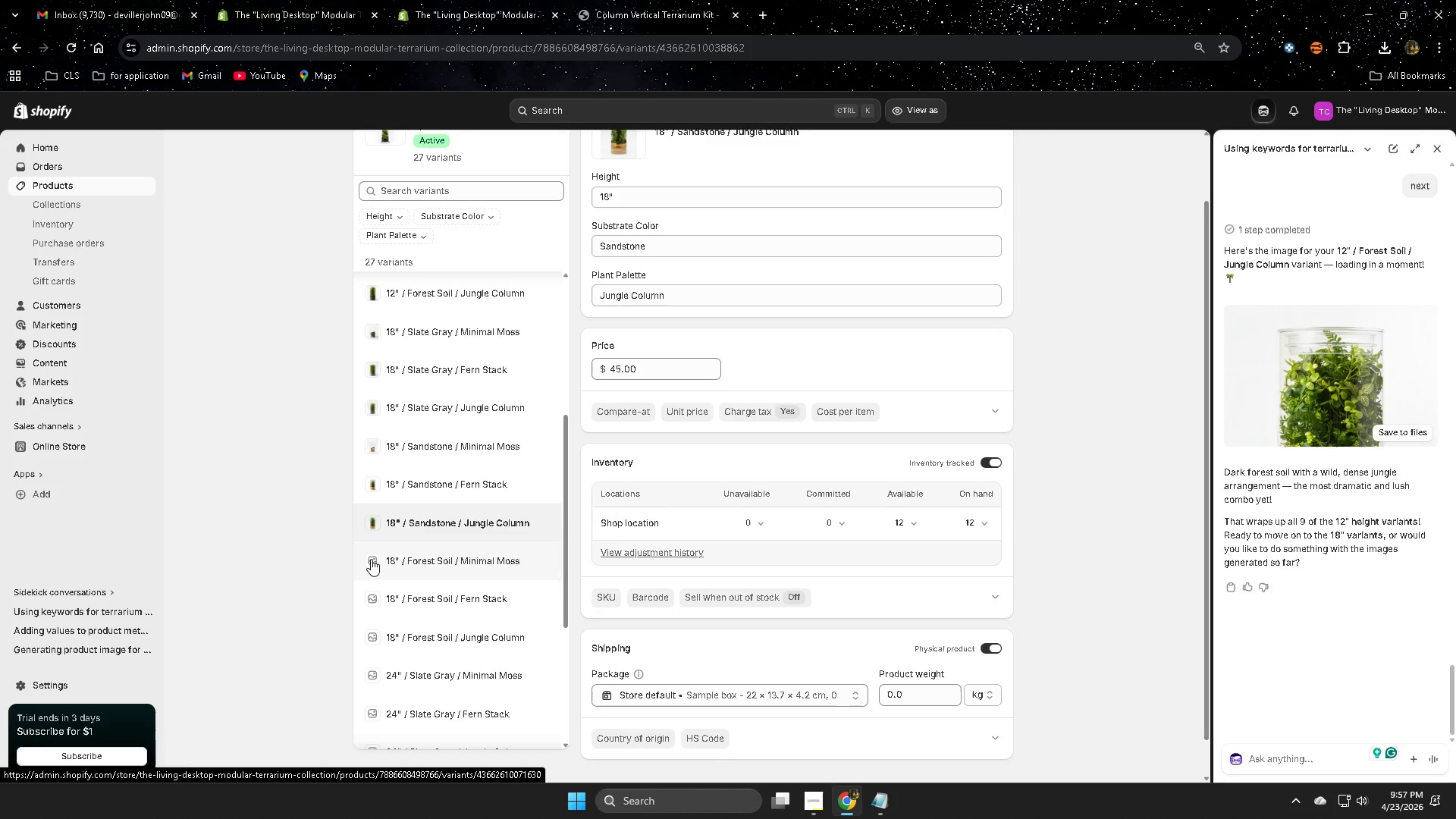 
left_click([620, 218])
 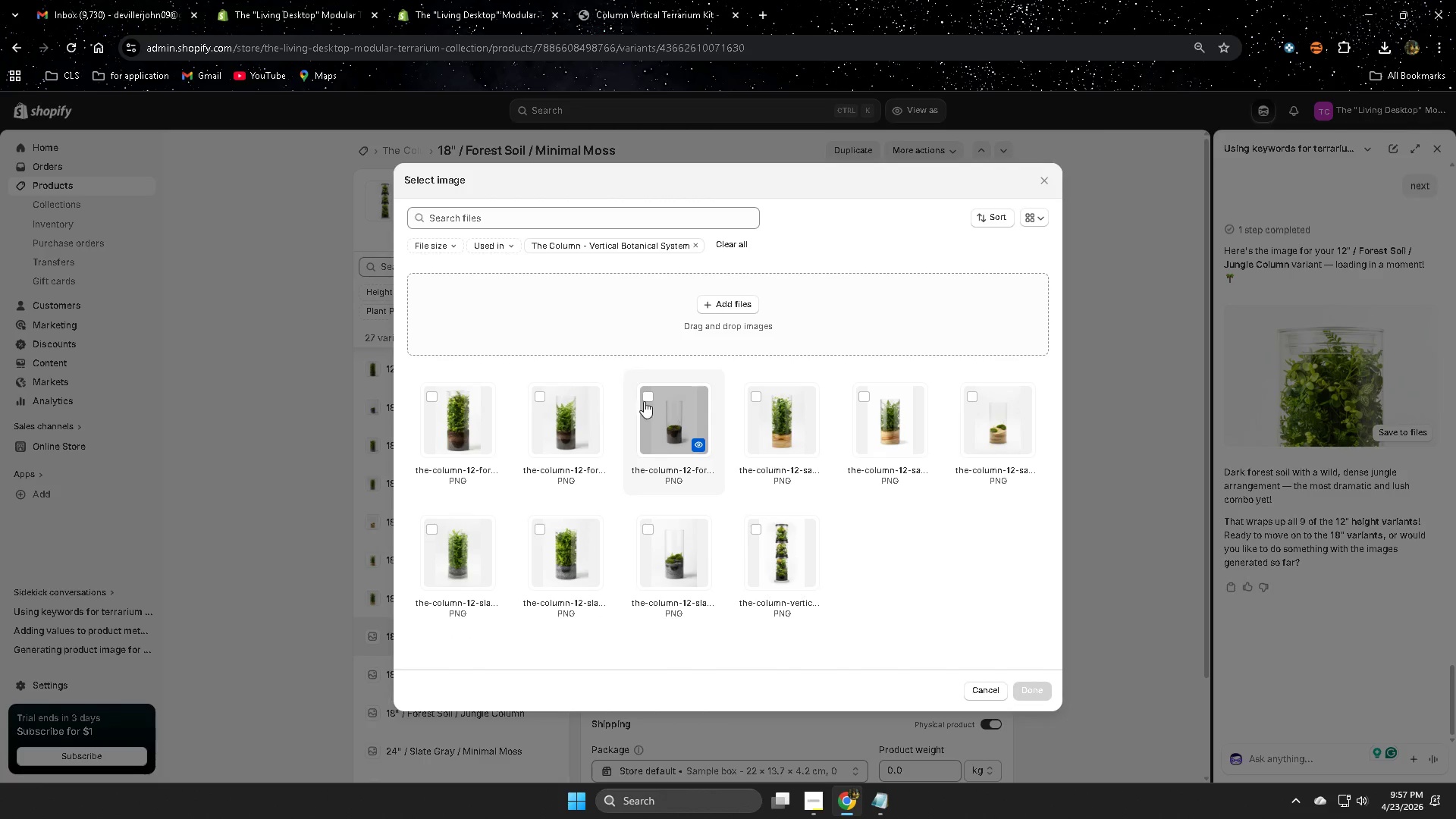 
scroll: coordinate [666, 444], scroll_direction: up, amount: 1.0
 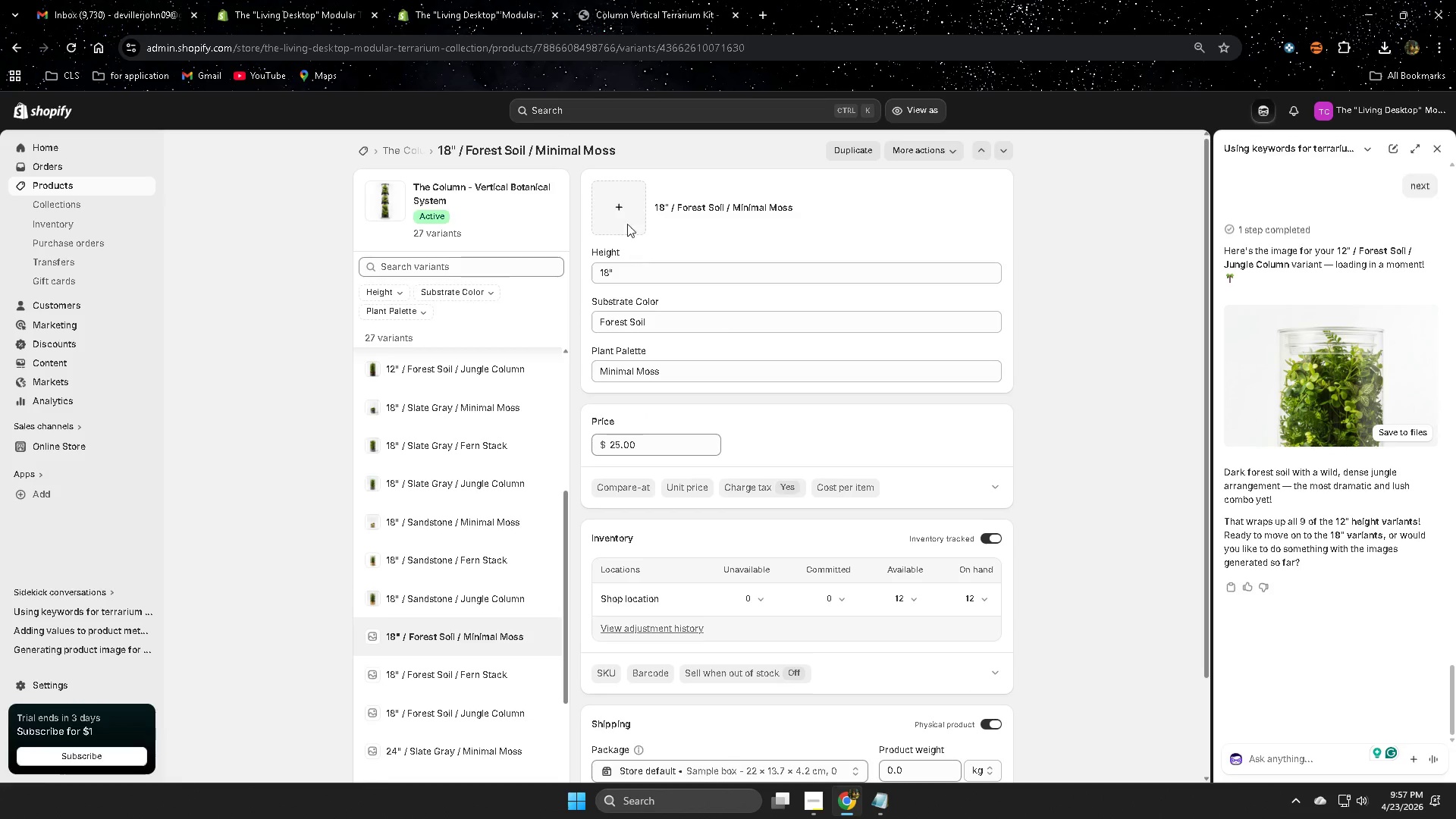 
left_click([646, 397])
 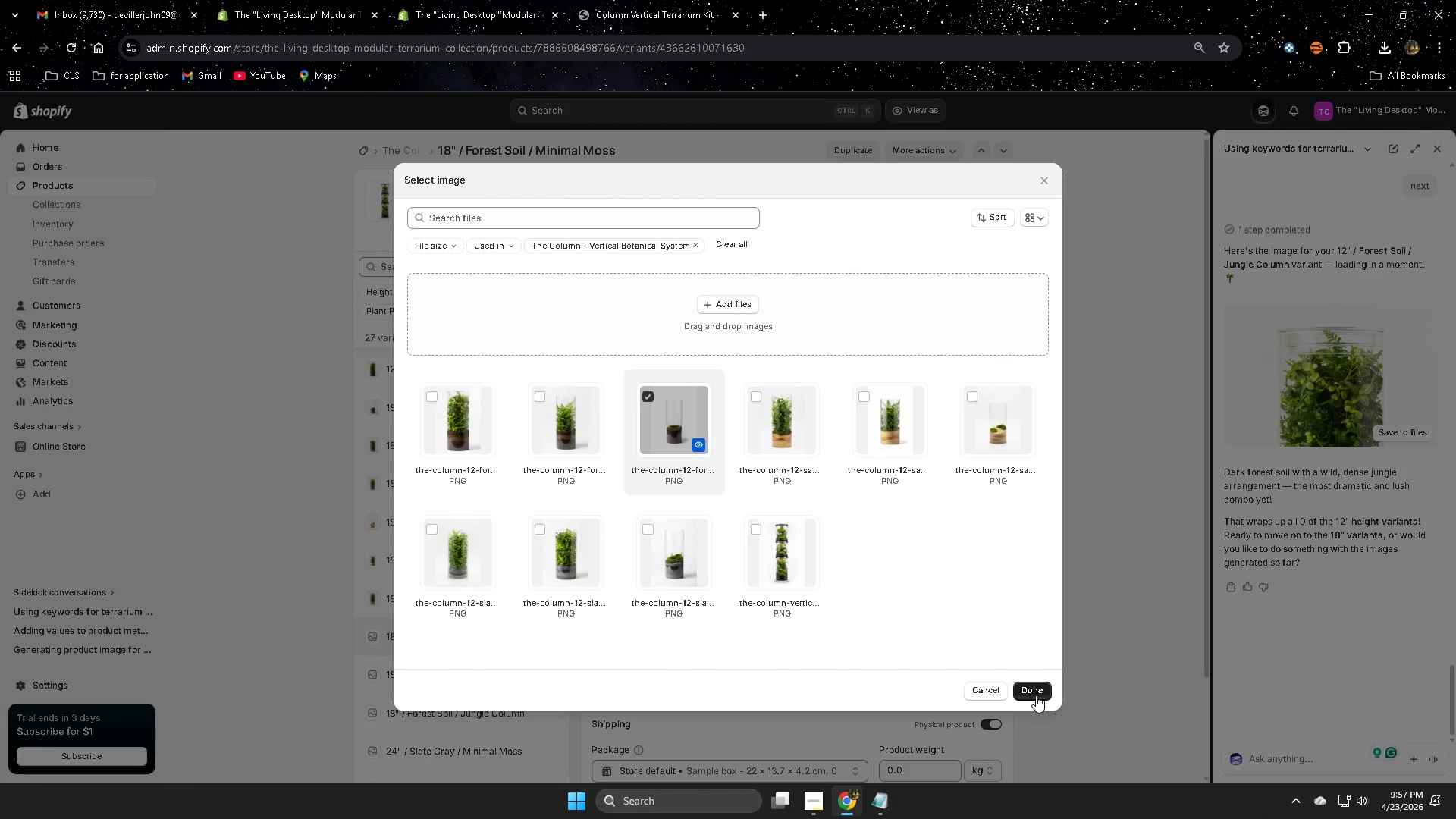 
left_click([1036, 690])
 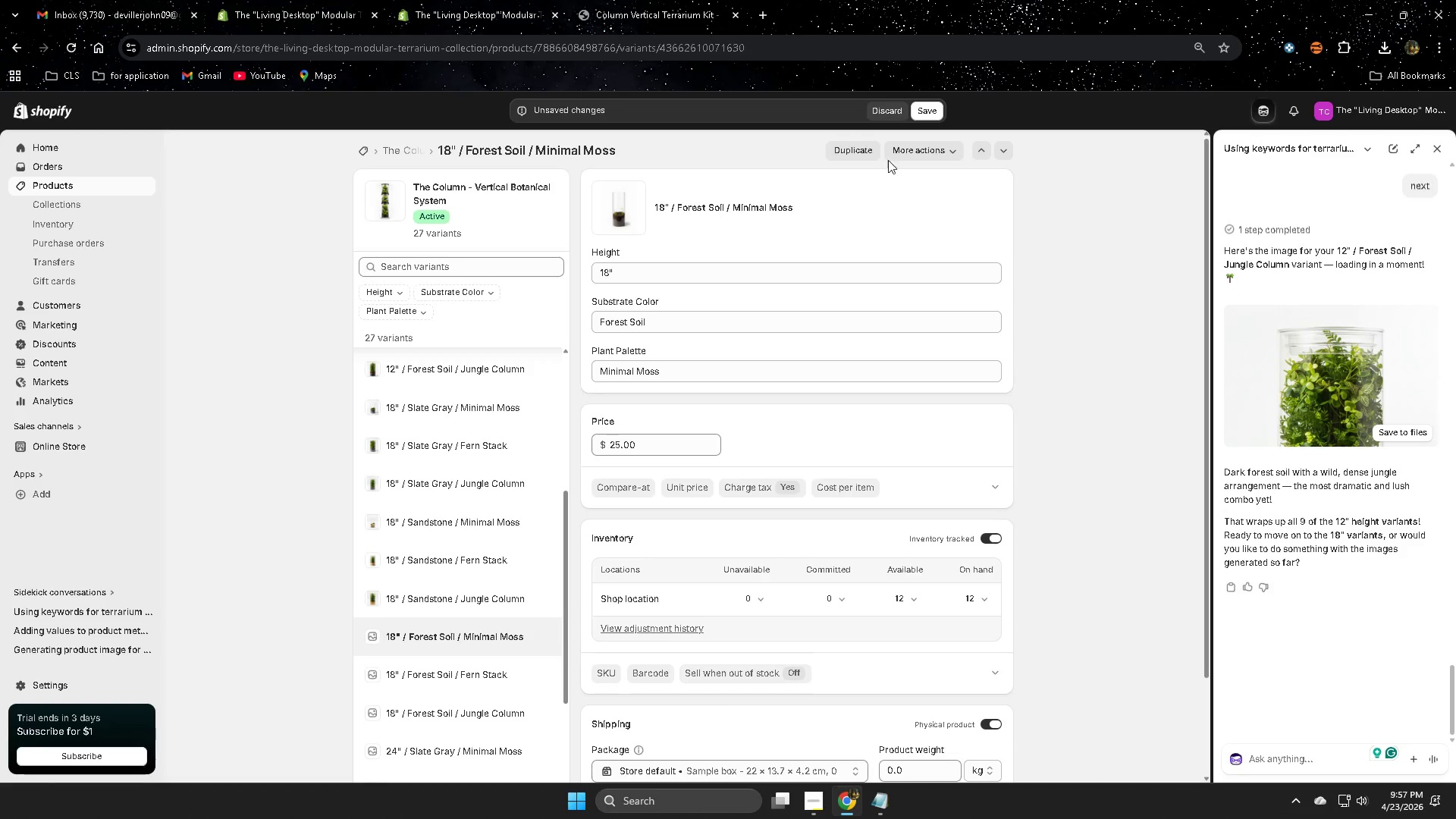 
left_click([918, 108])
 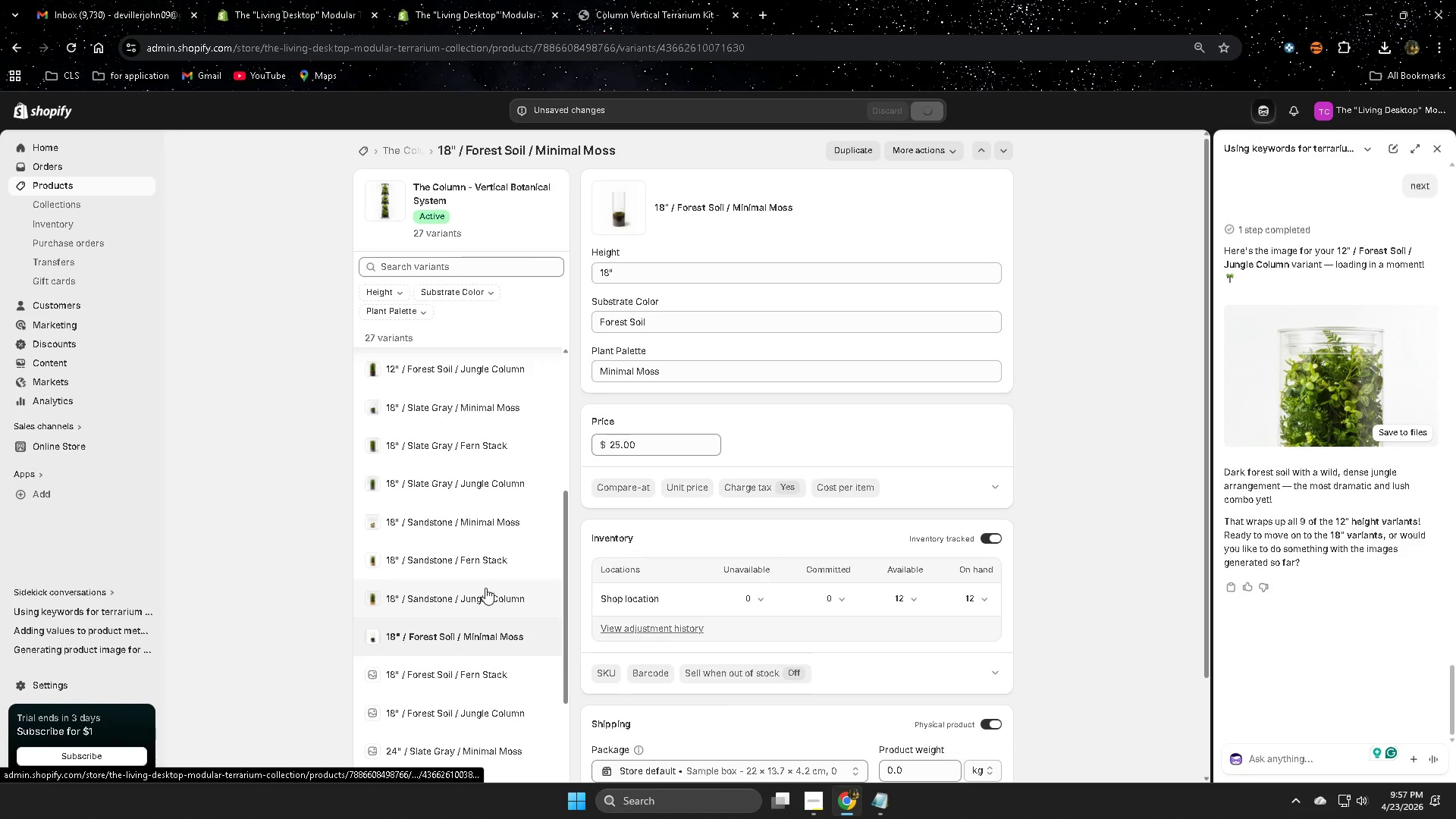 
scroll: coordinate [485, 588], scroll_direction: down, amount: 1.0
 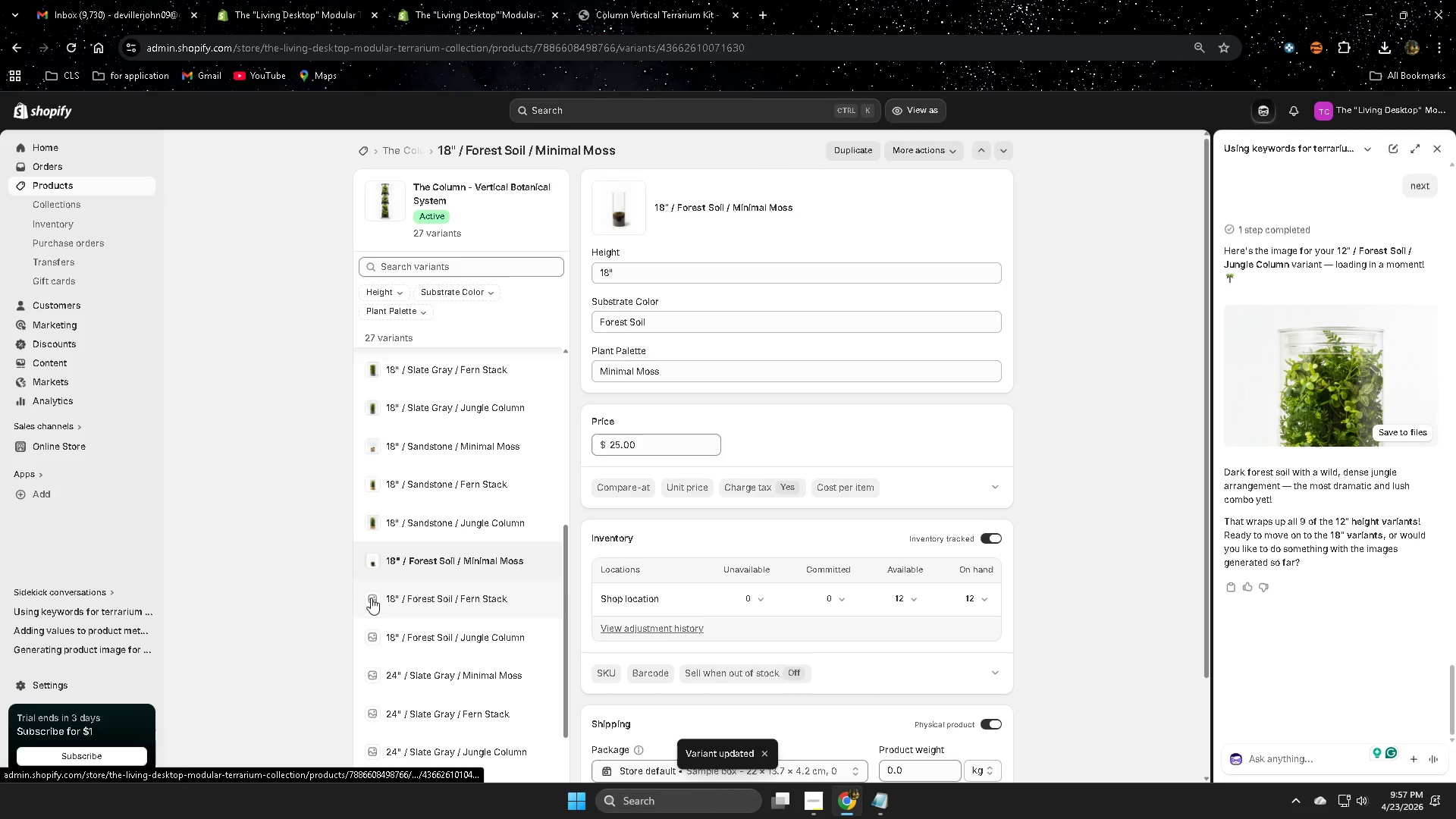 
left_click([371, 598])
 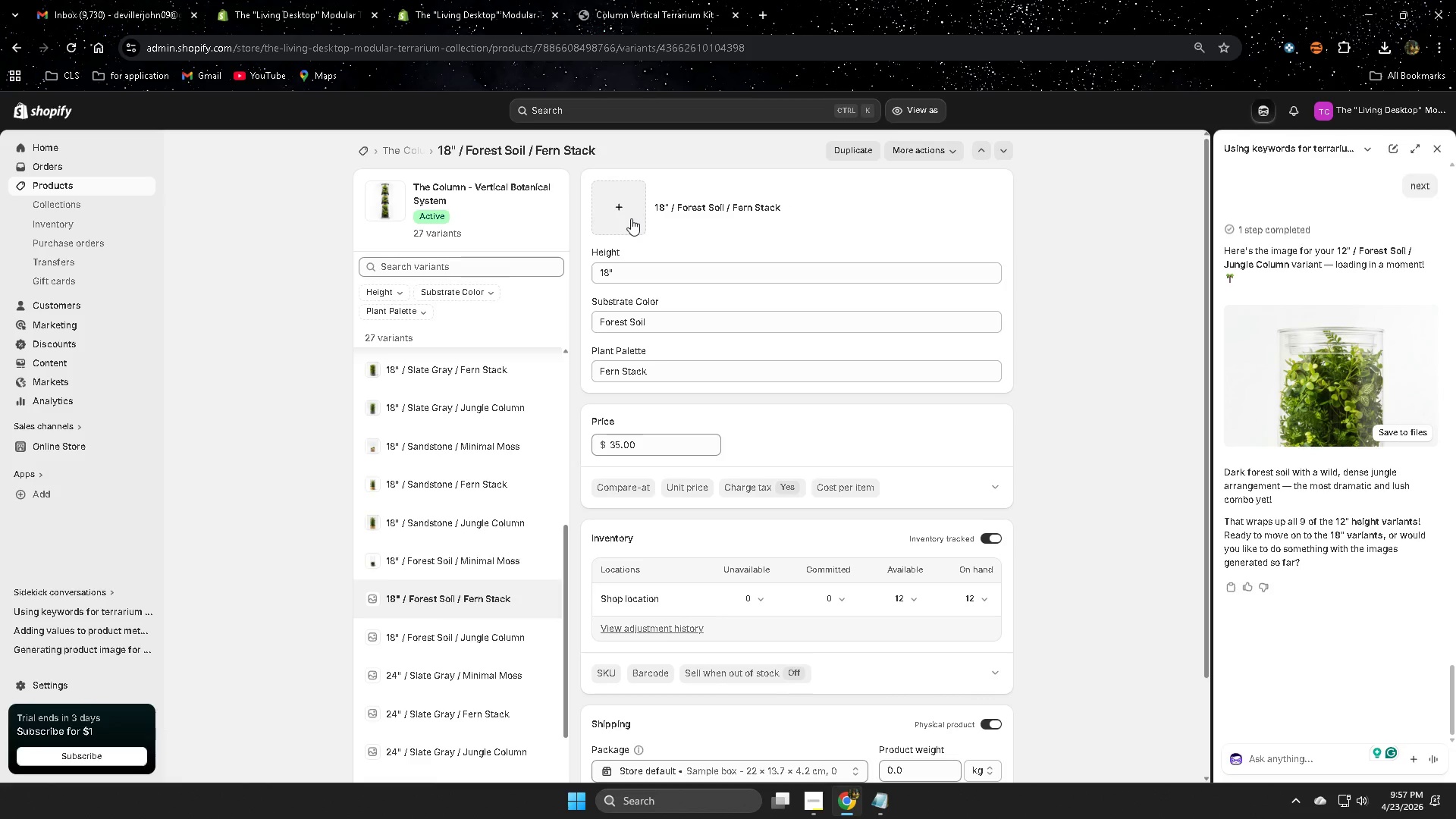 
left_click([631, 218])
 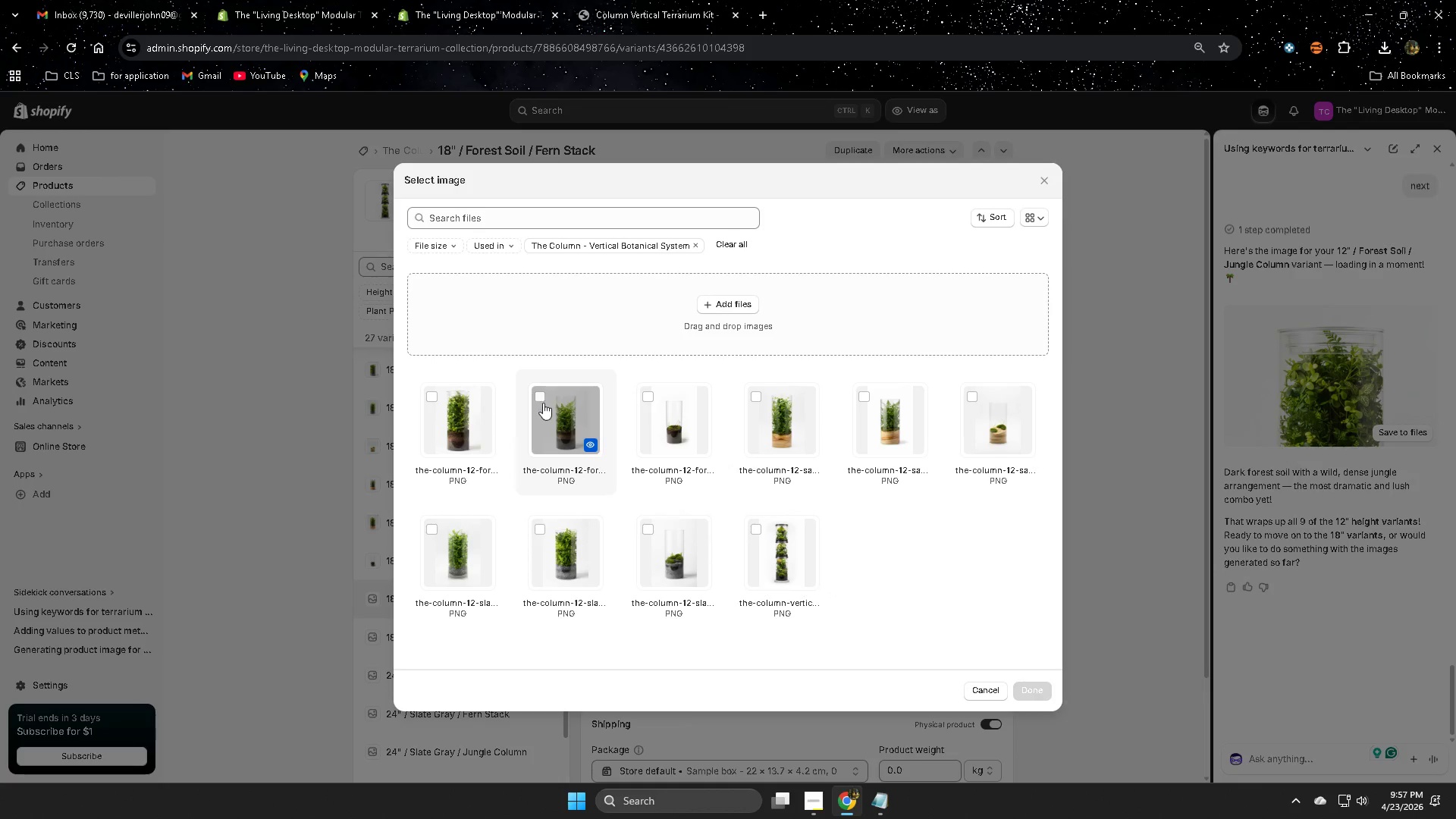 
left_click([540, 397])
 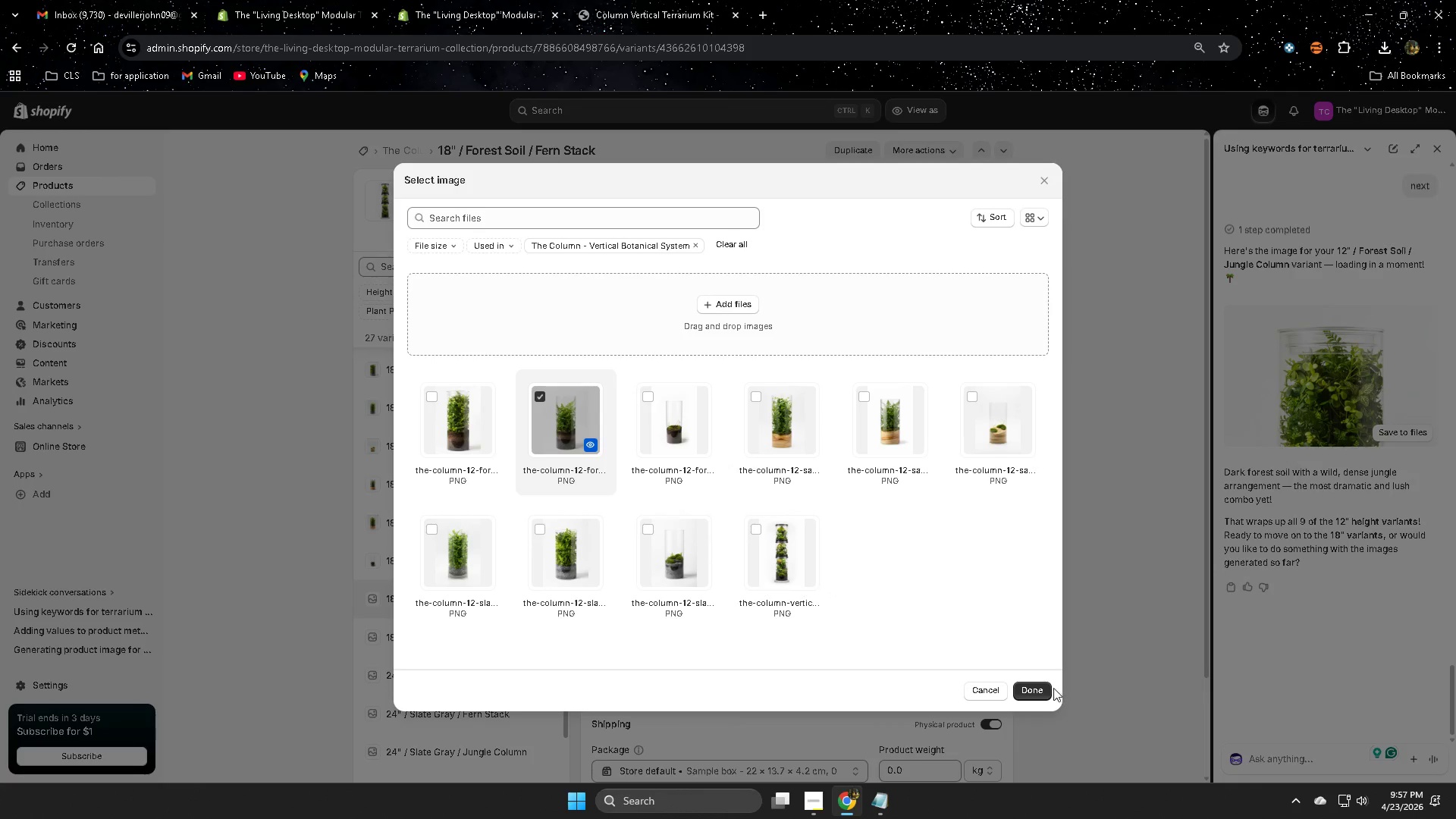 
left_click([1041, 691])
 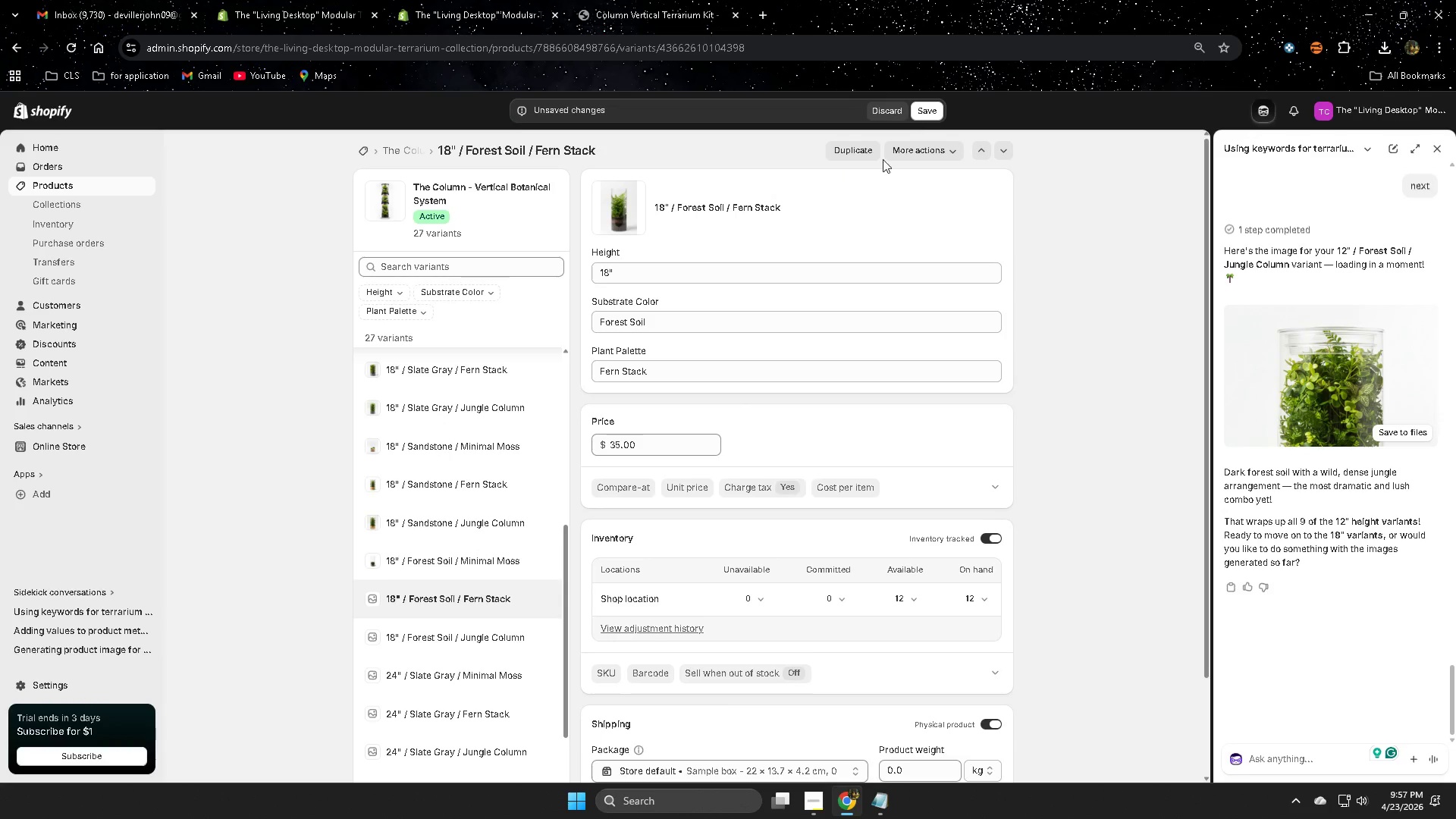 
left_click([924, 111])
 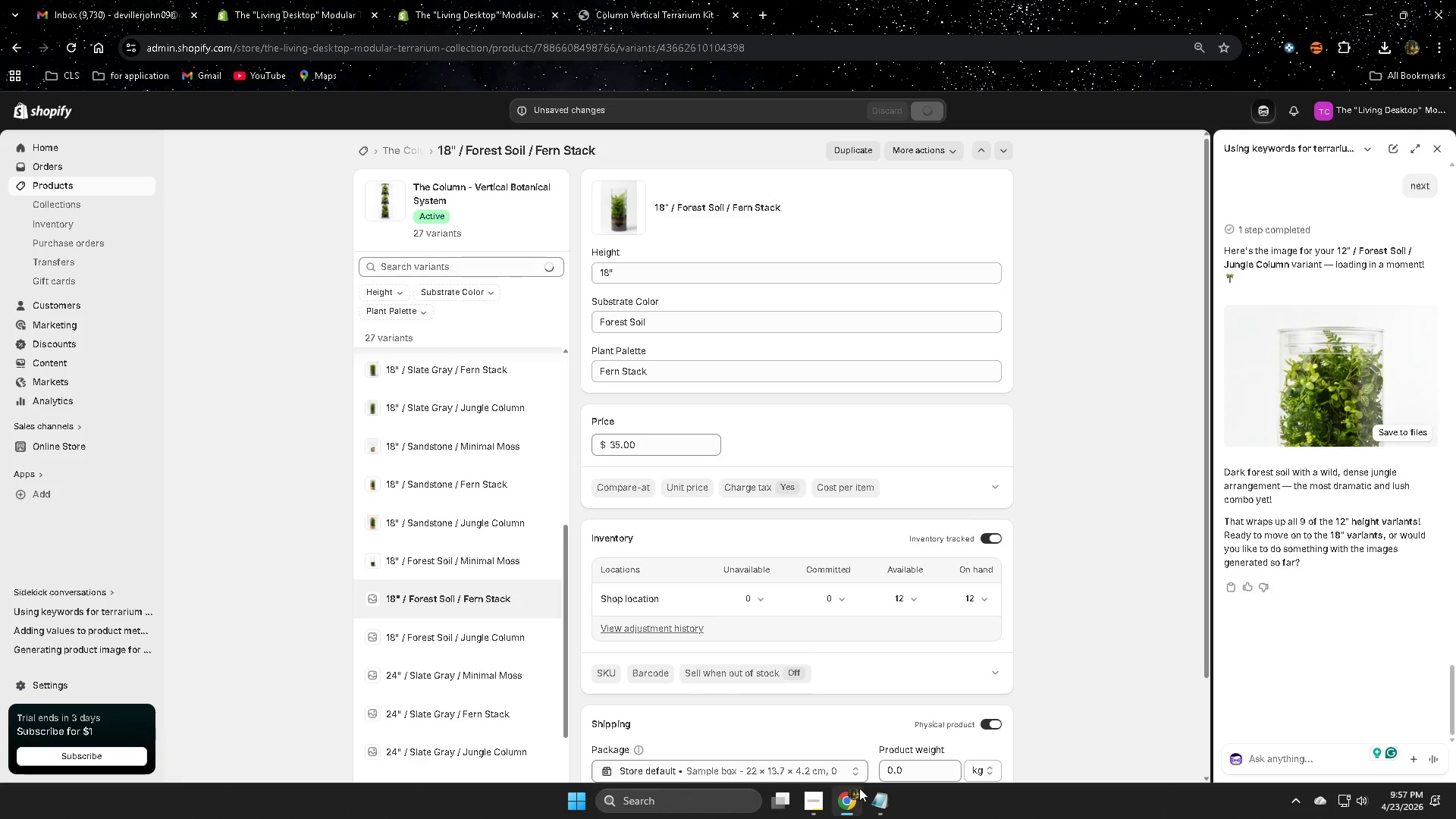 
left_click([816, 805])